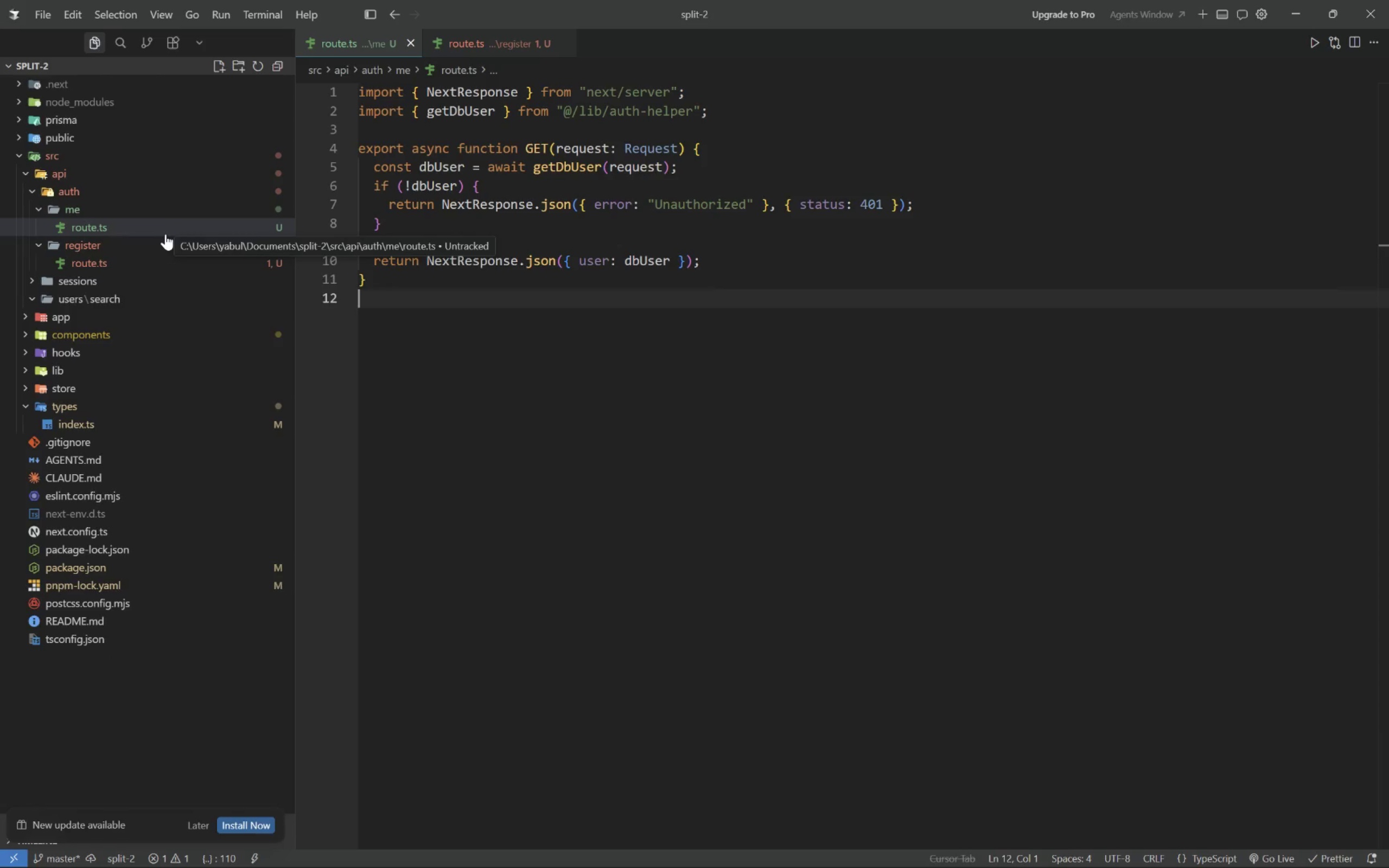 
wait(11.56)
 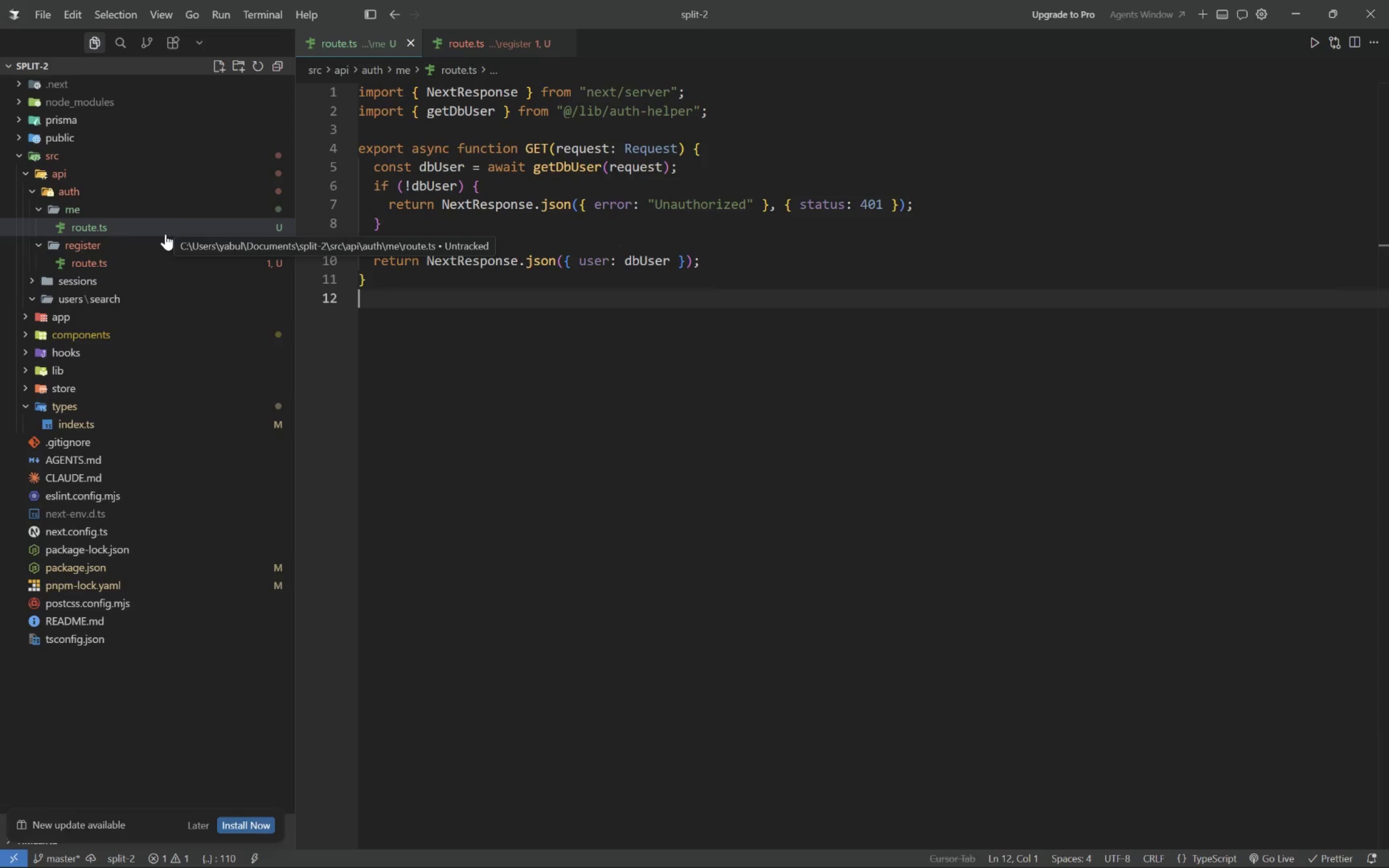 
left_click([71, 224])
 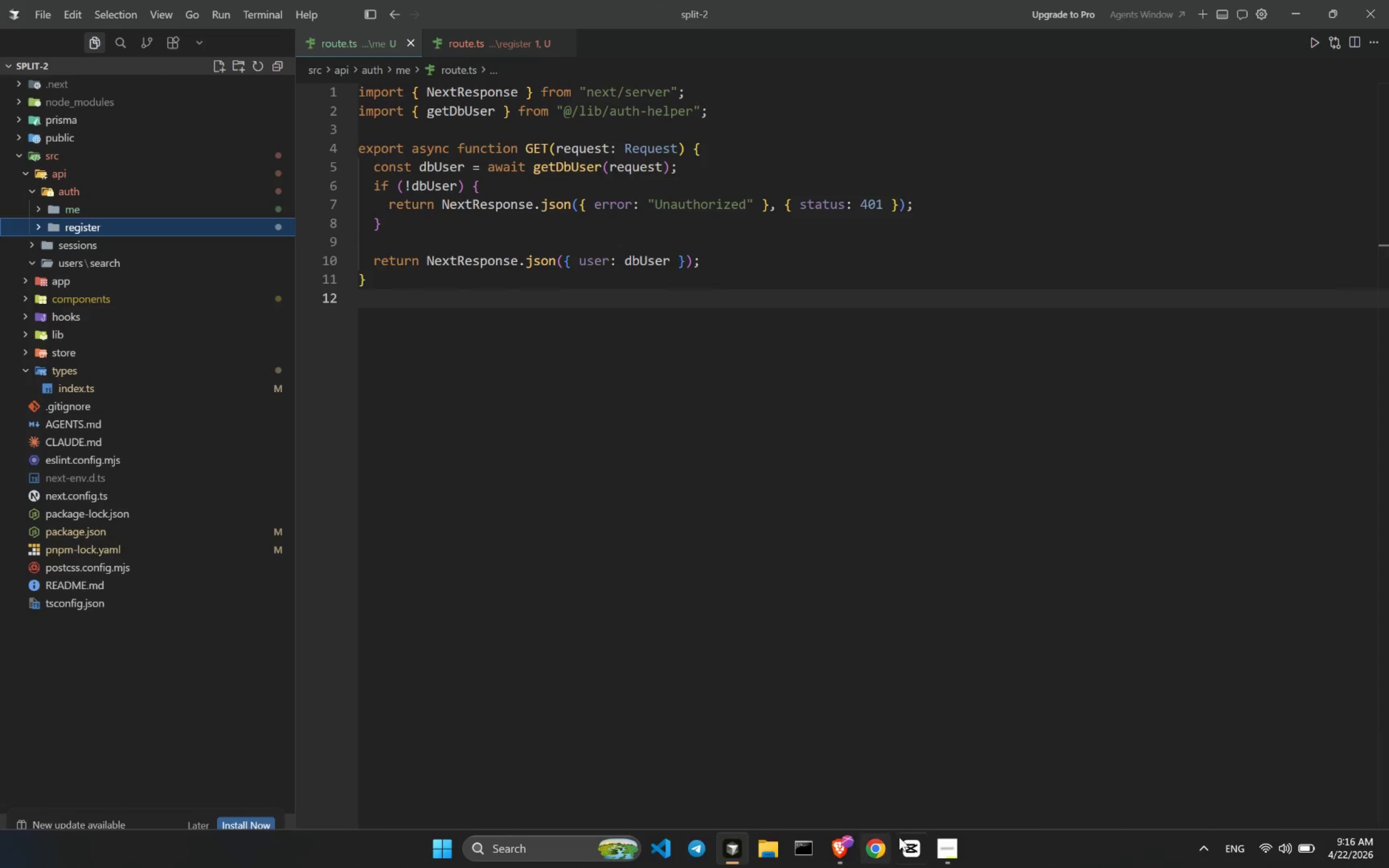 
left_click([945, 851])